 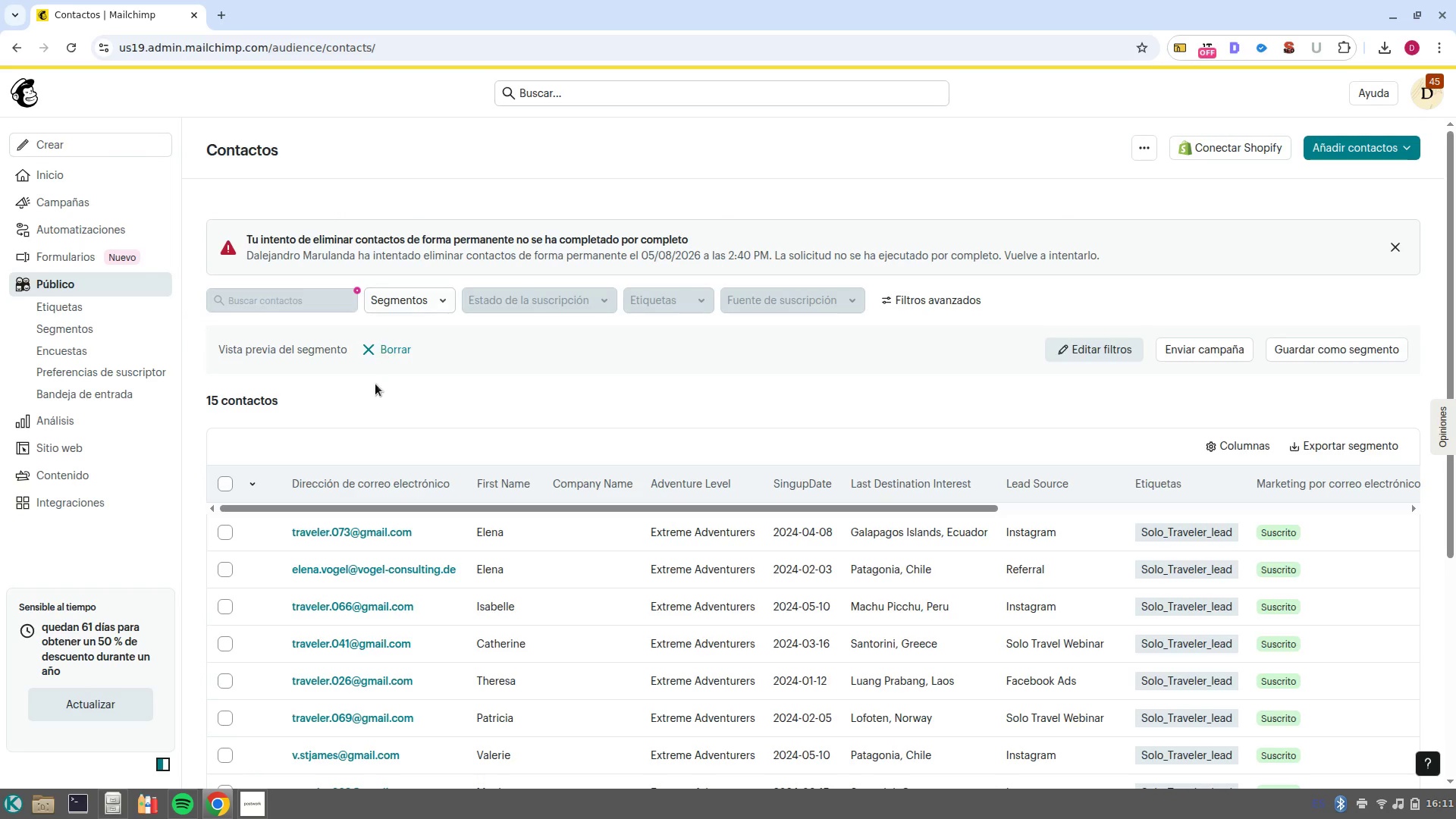 
scroll: coordinate [469, 582], scroll_direction: down, amount: 4.0
 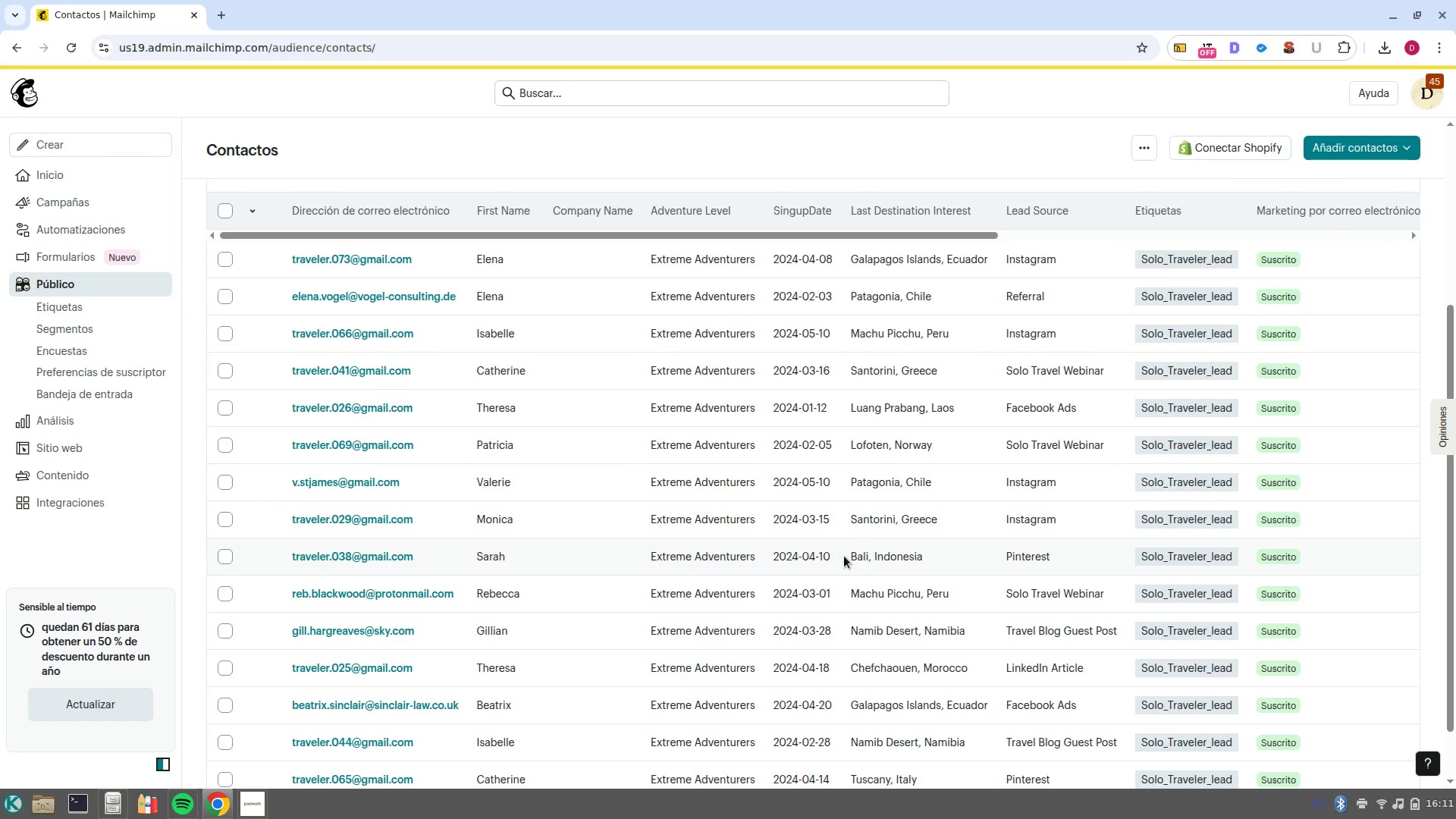 
scroll: coordinate [788, 556], scroll_direction: up, amount: 3.0
 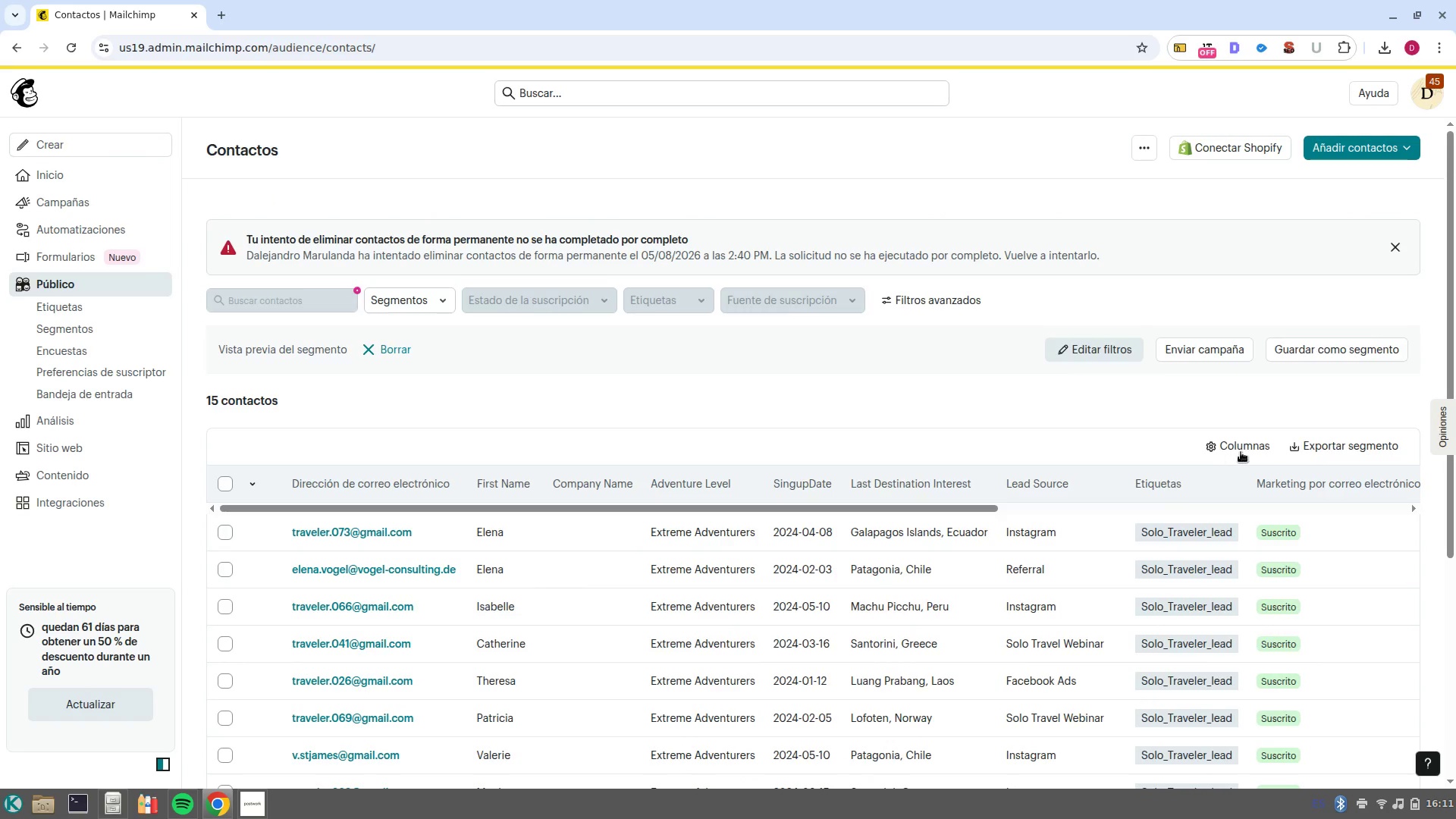 
left_click([1241, 452])
 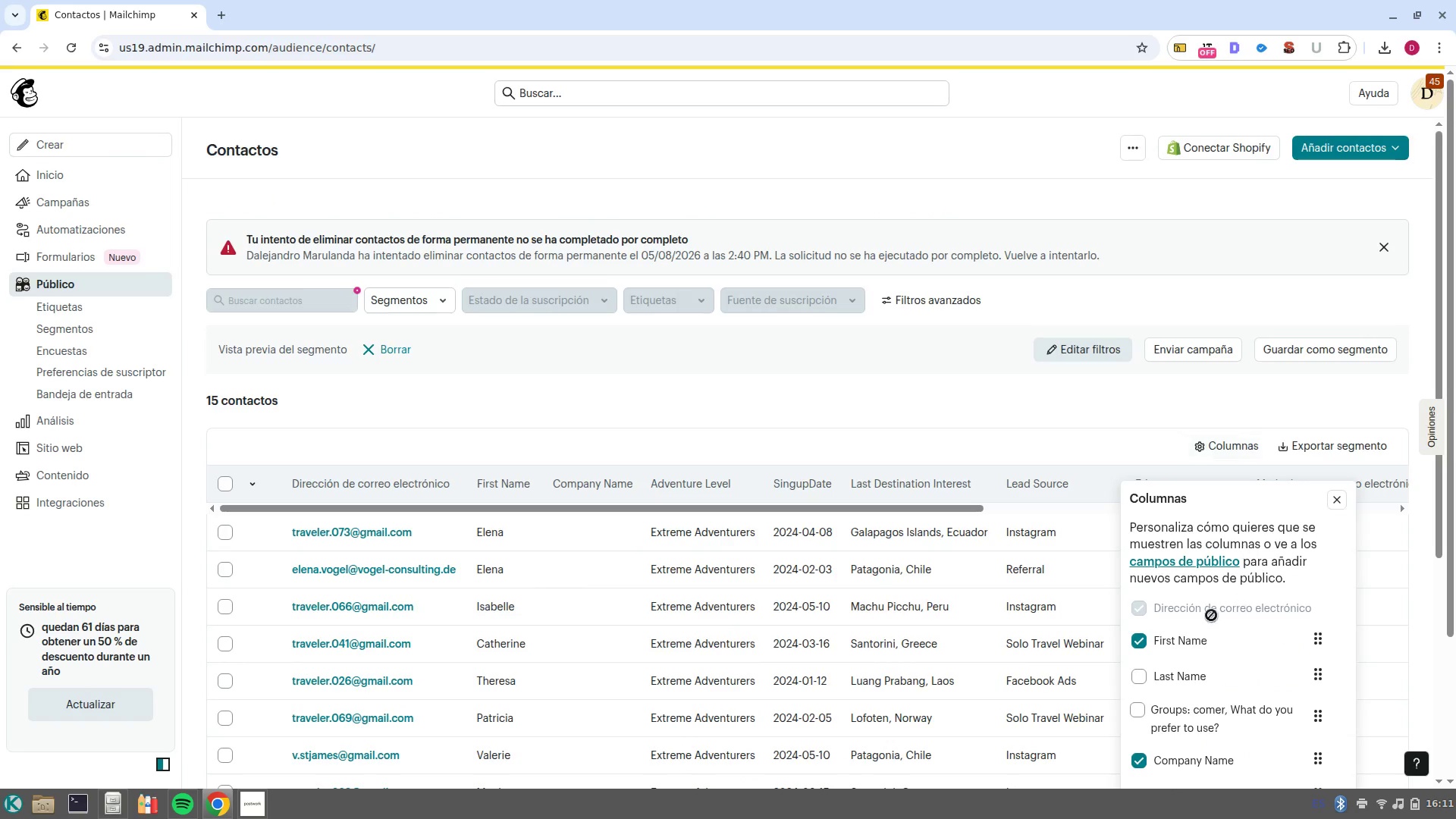 
scroll: coordinate [1194, 638], scroll_direction: down, amount: 2.0
 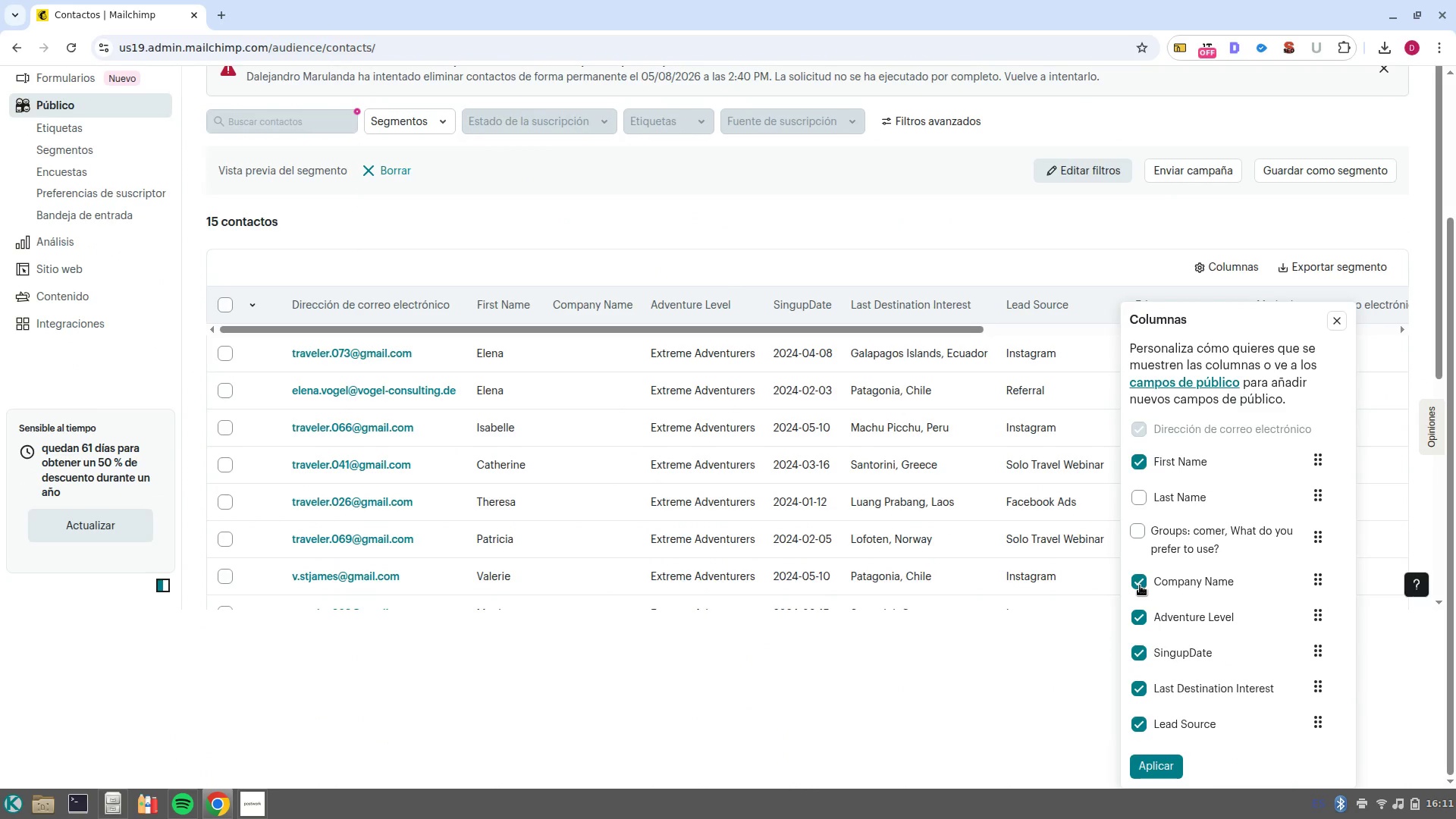 
left_click([1140, 585])
 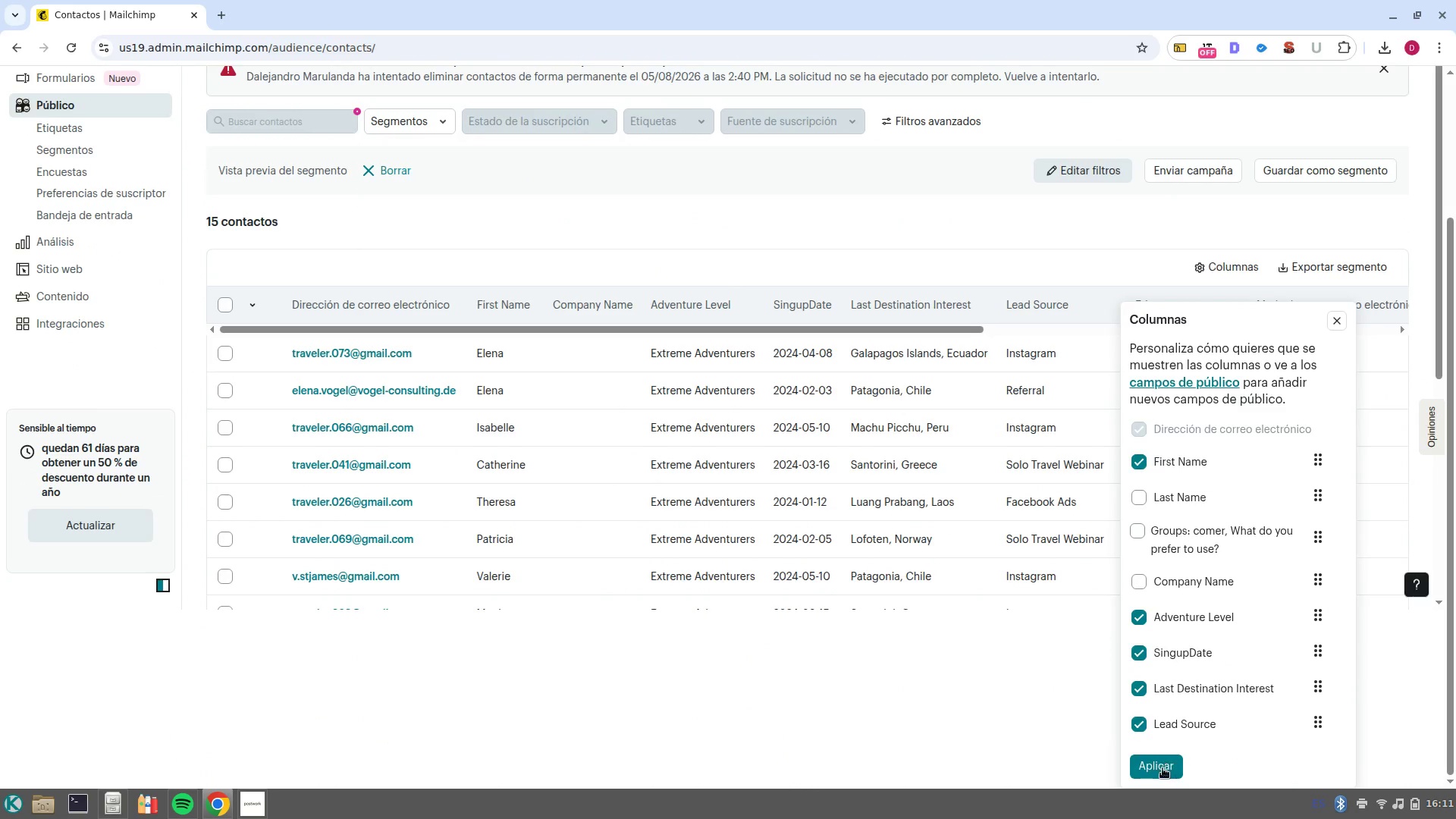 
left_click([1163, 768])
 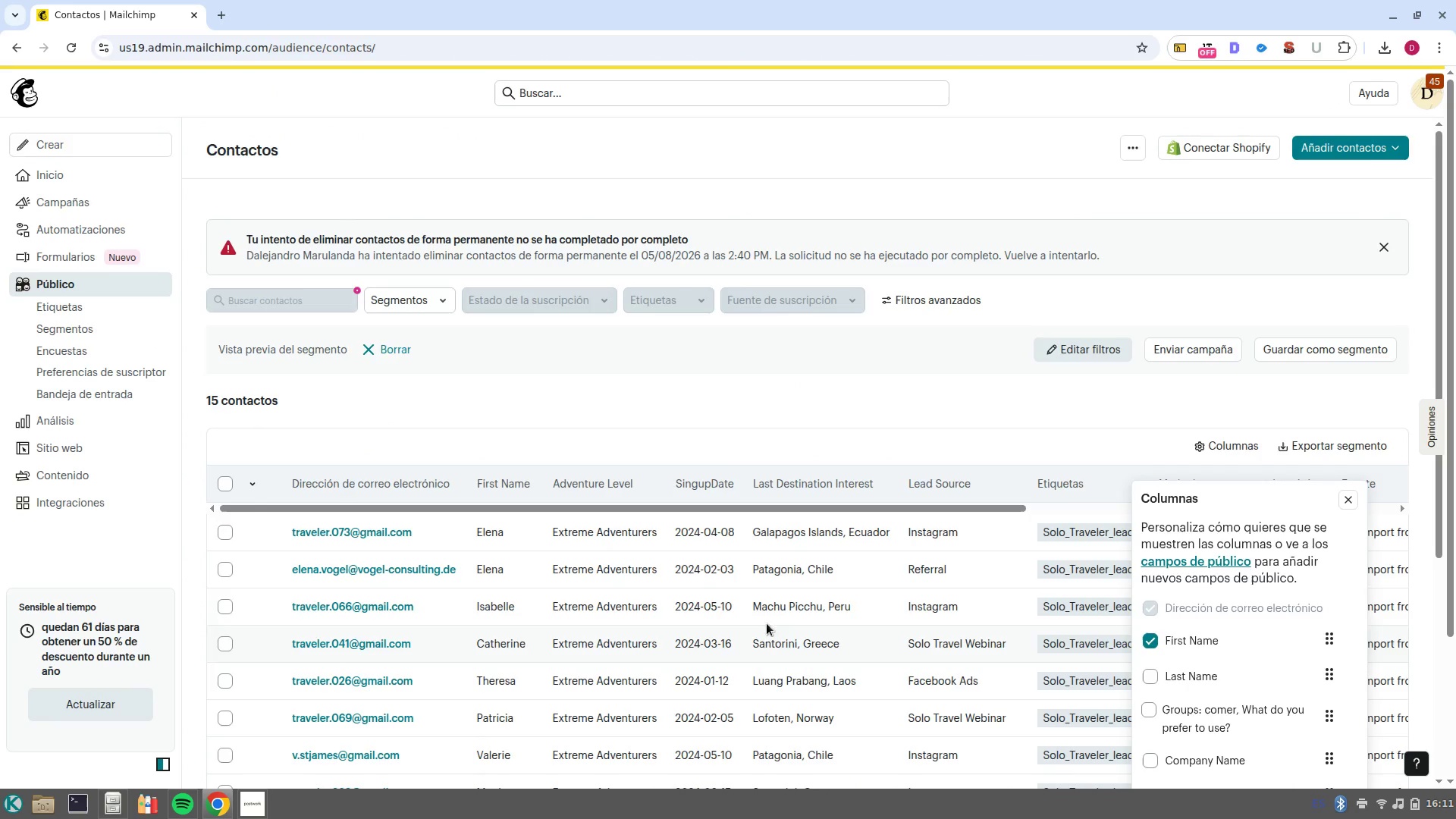 
left_click([890, 416])
 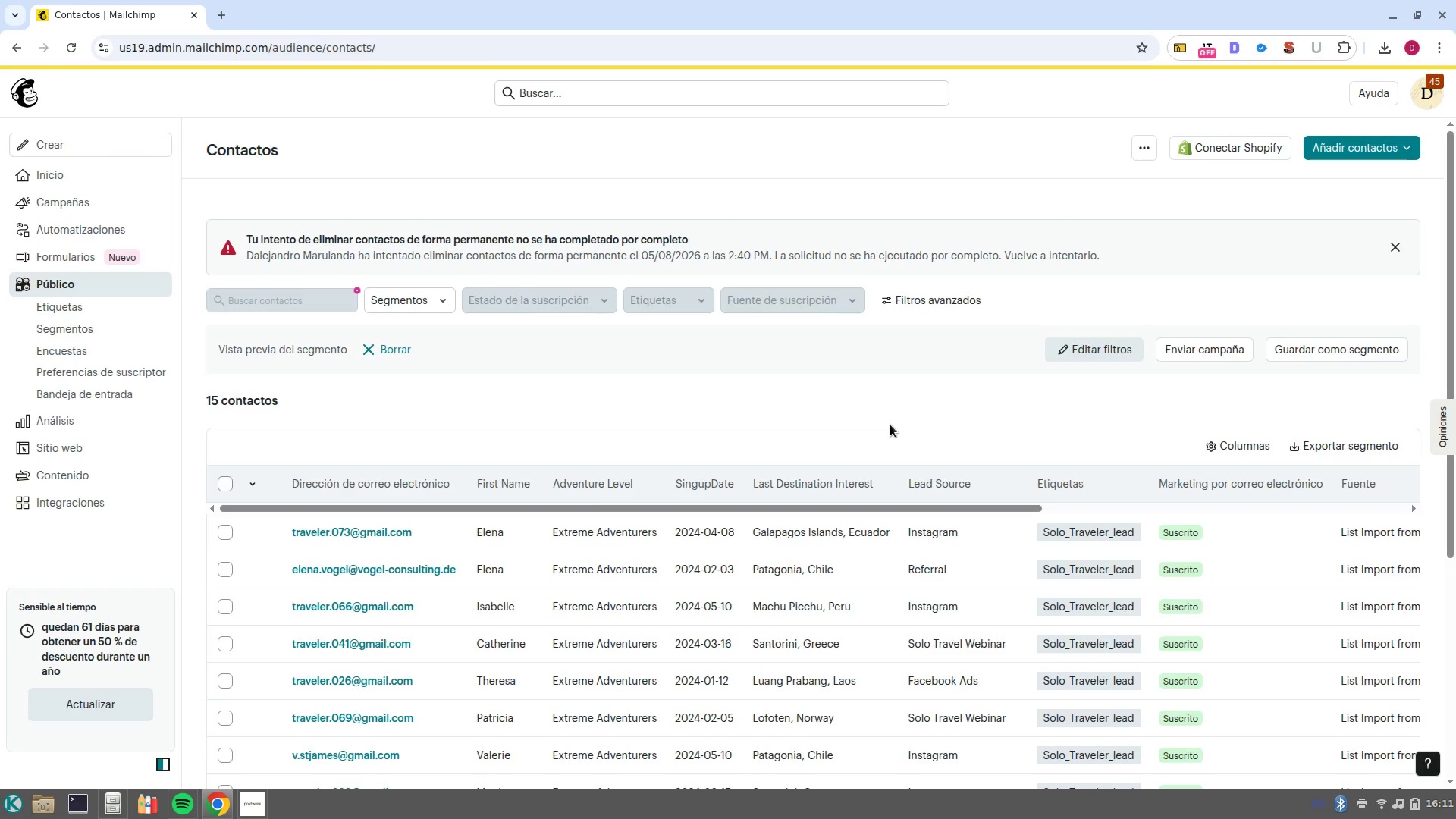 
wait(9.74)
 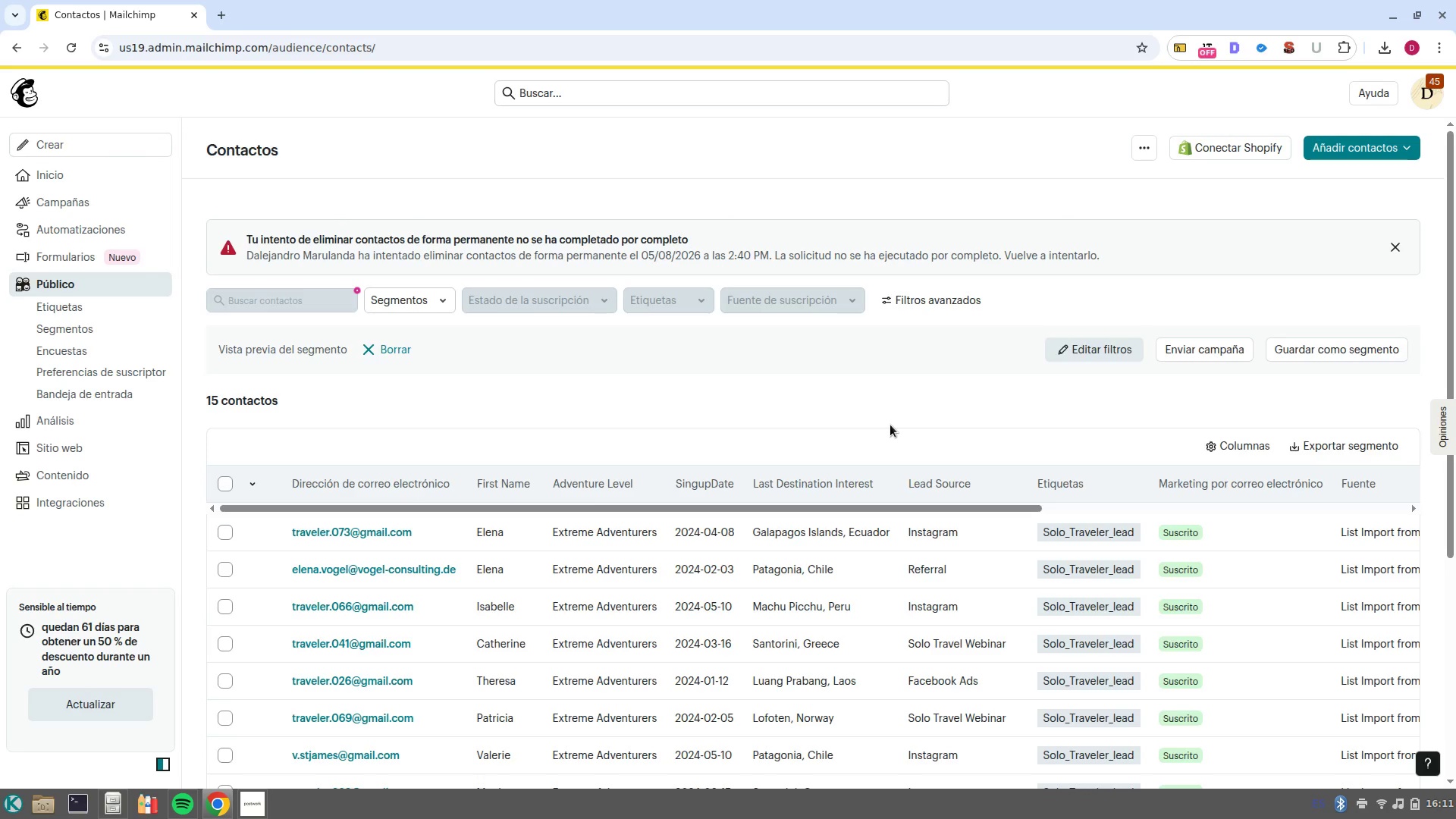 
scroll: coordinate [877, 532], scroll_direction: down, amount: 6.0
 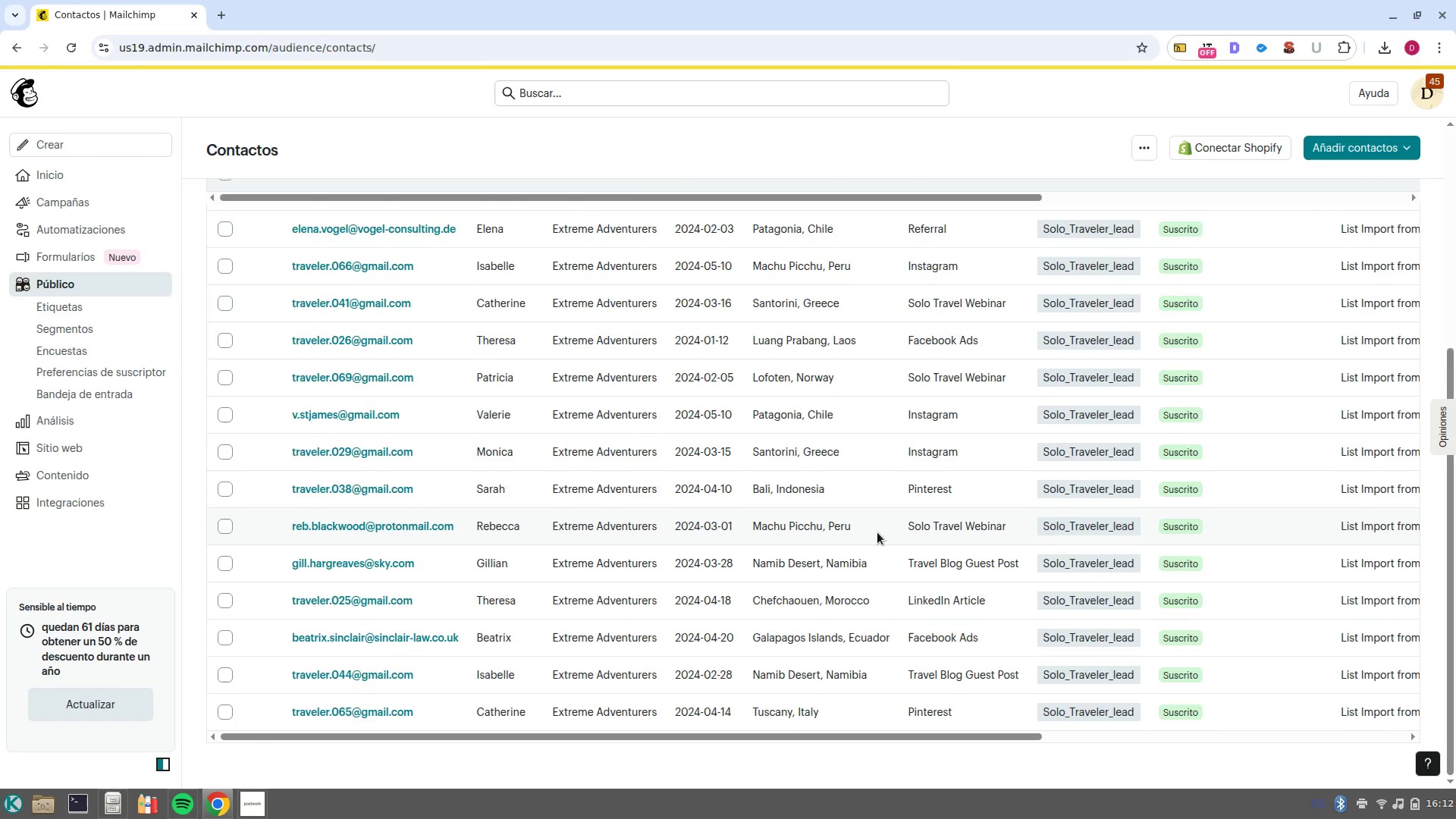 
wait(6.44)
 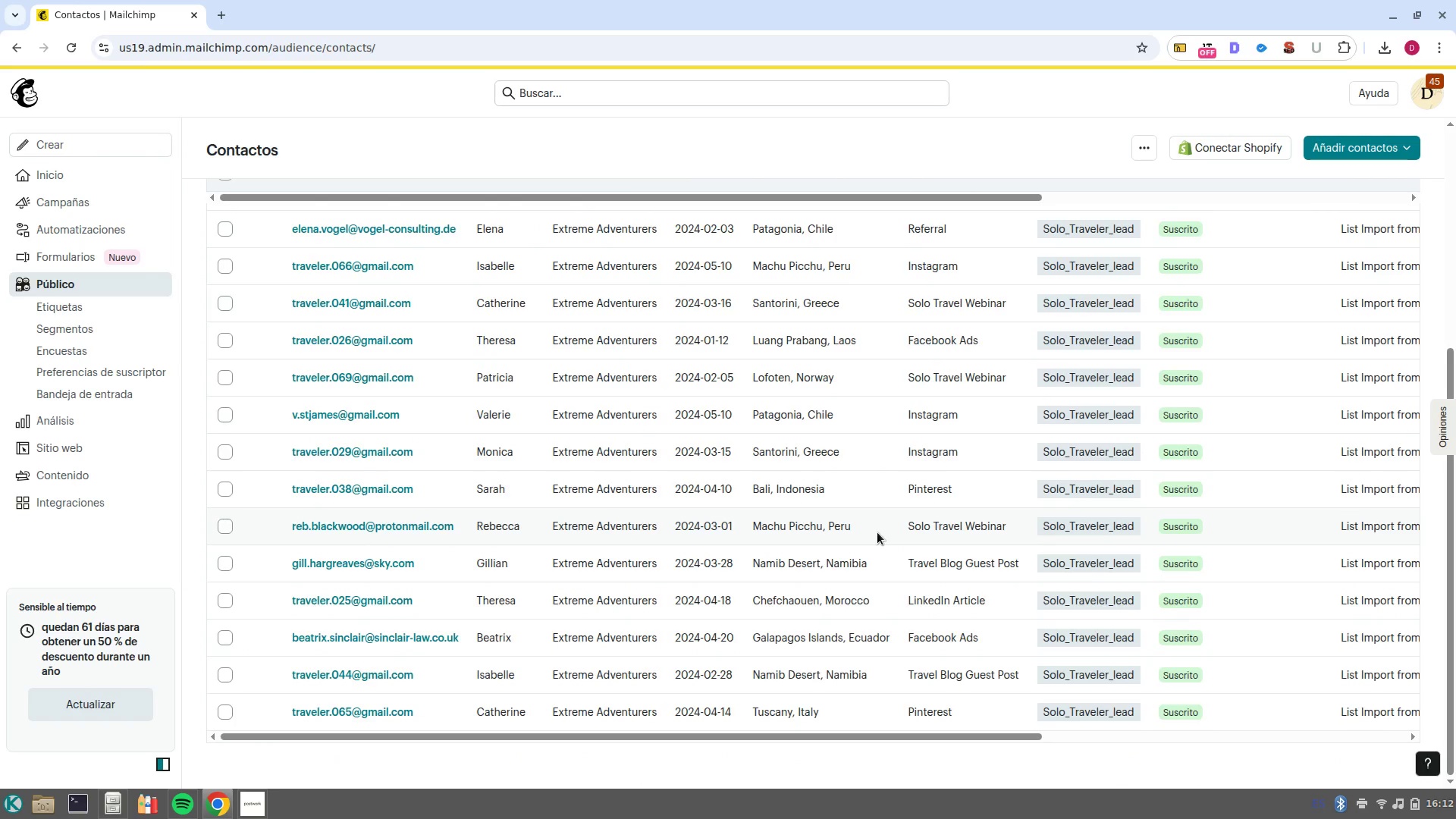 
scroll: coordinate [877, 532], scroll_direction: up, amount: 6.0
 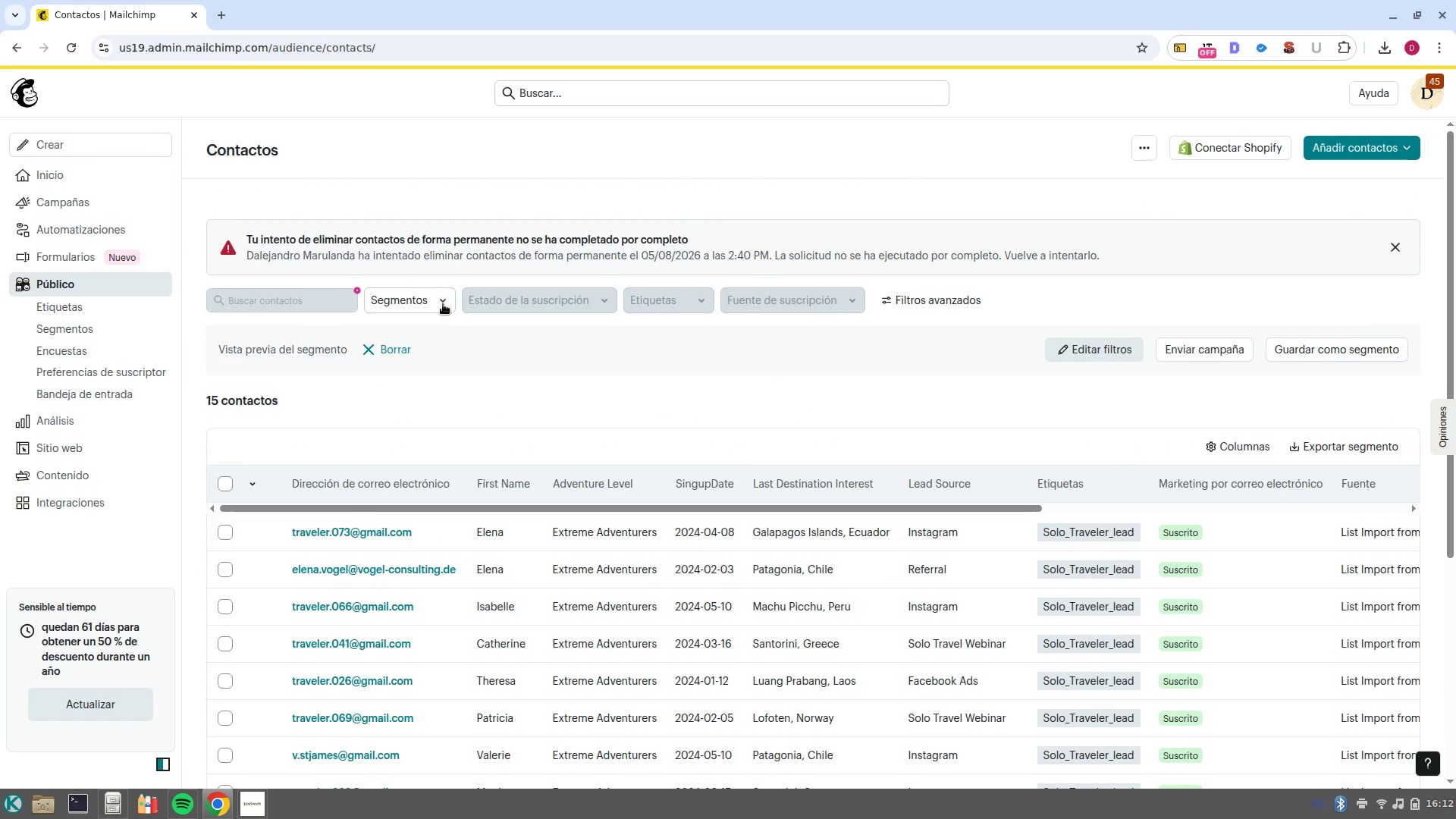 
left_click([442, 300])
 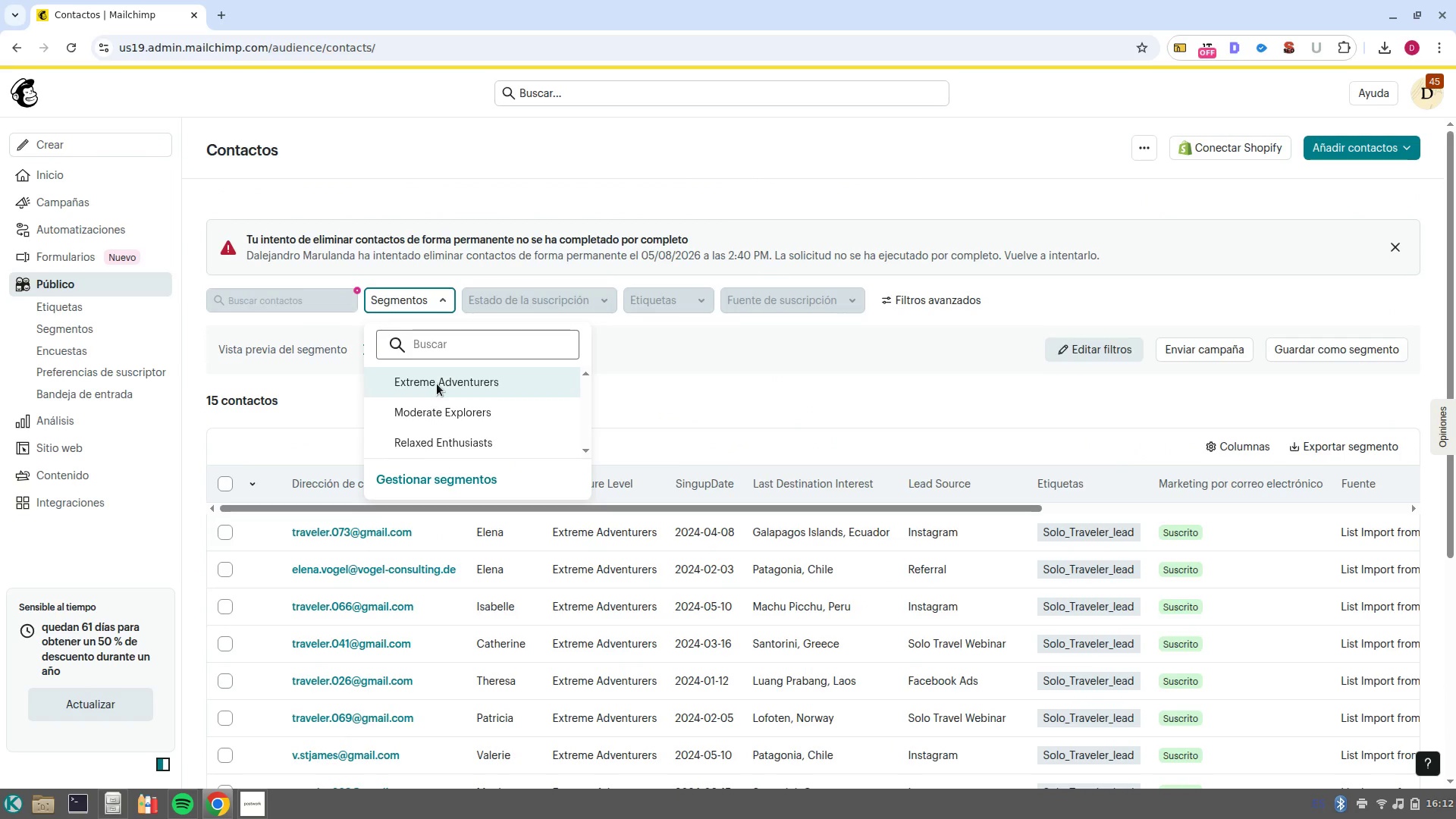 
left_click([437, 384])
 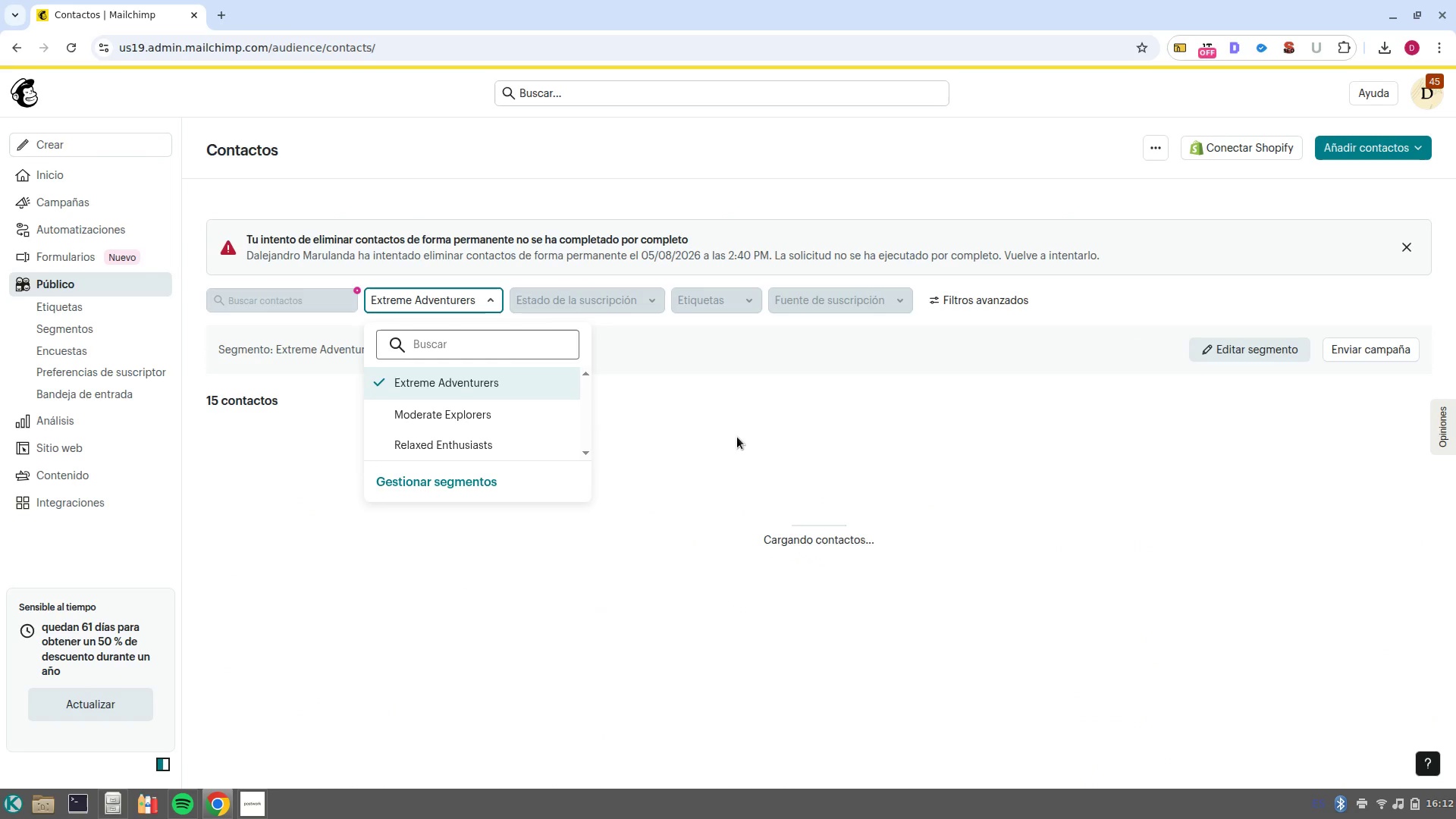 
scroll: coordinate [885, 515], scroll_direction: down, amount: 4.0
 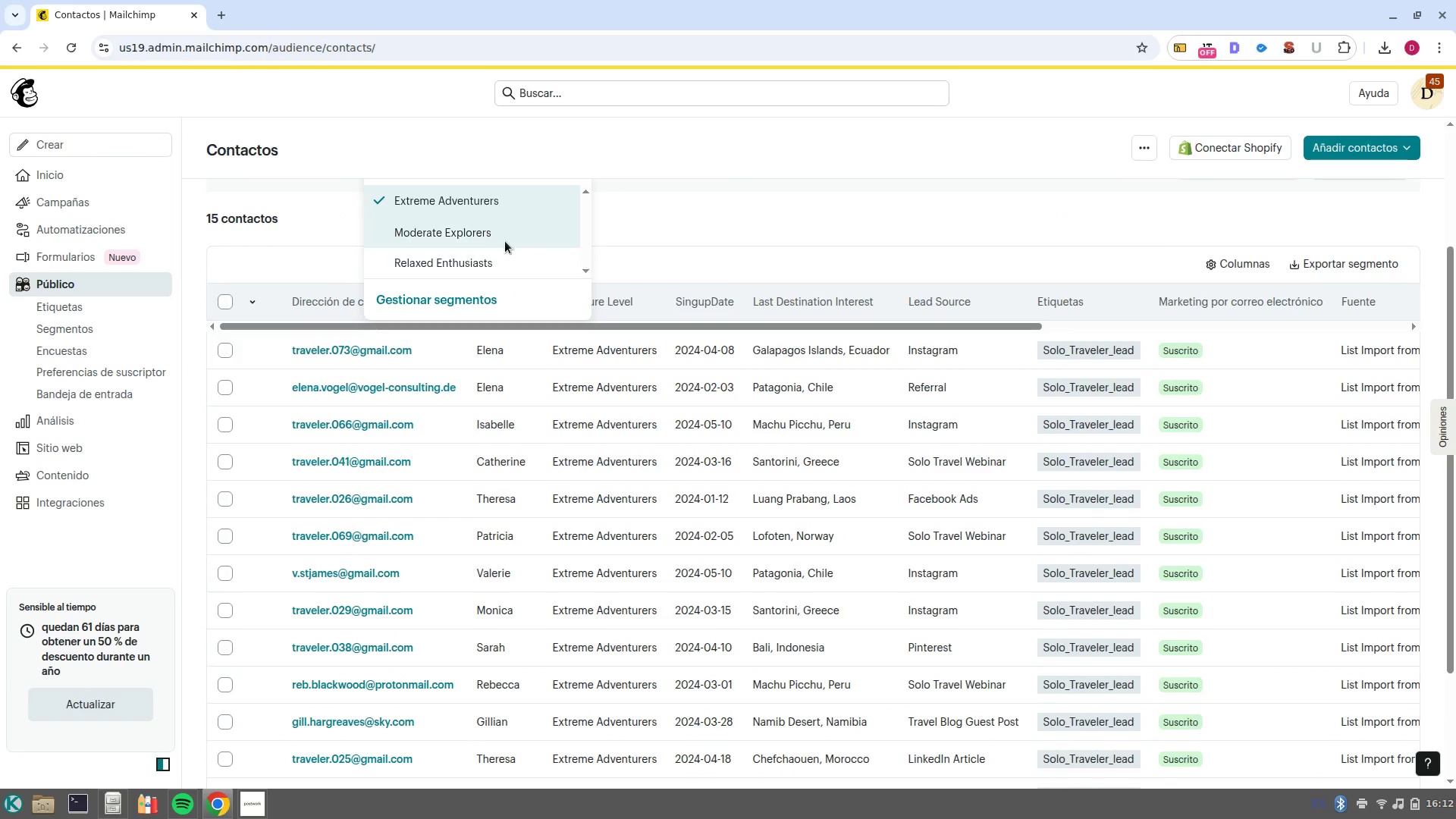 
left_click([506, 237])
 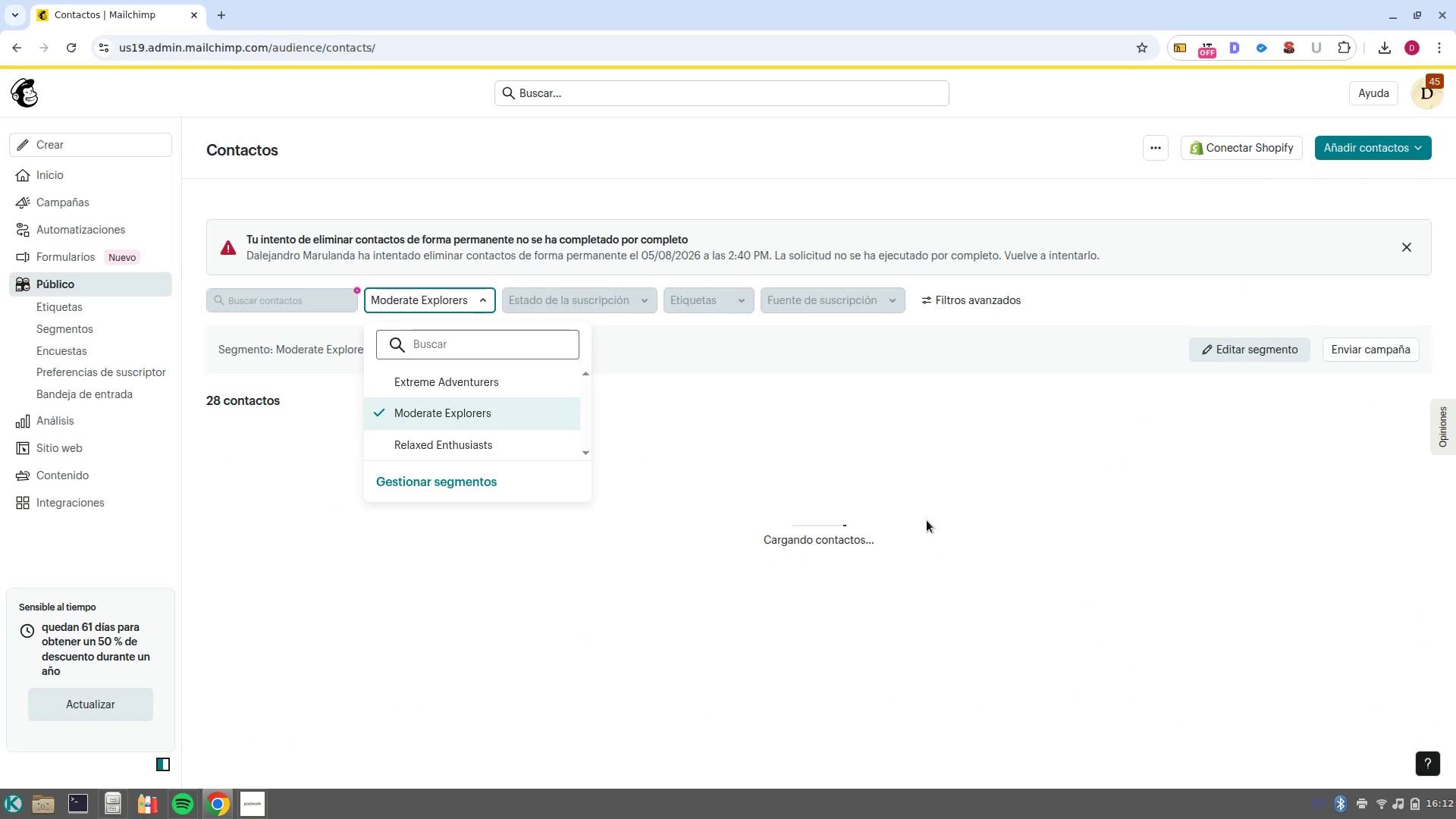 
scroll: coordinate [937, 600], scroll_direction: down, amount: 7.0
 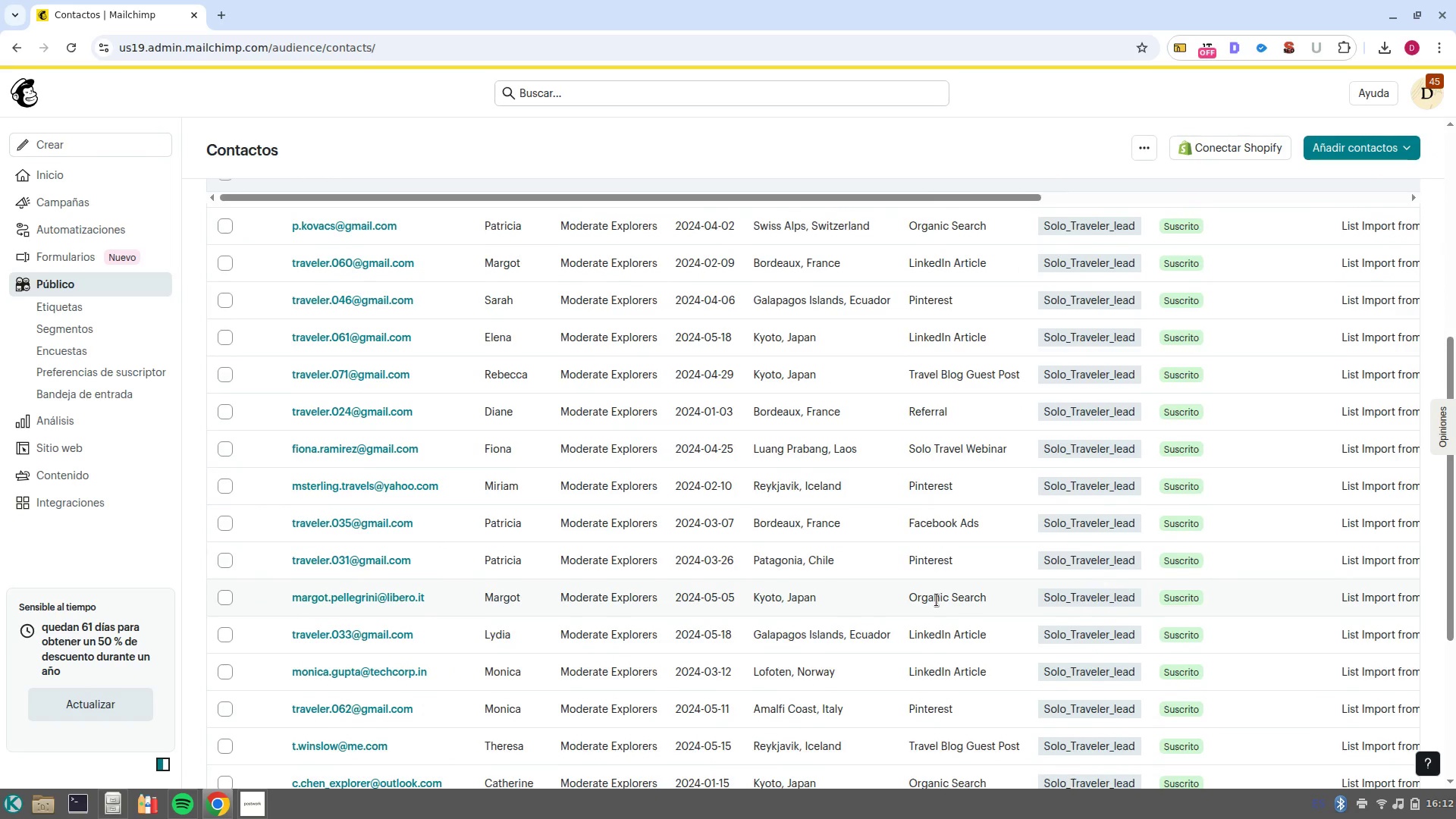 
scroll: coordinate [937, 600], scroll_direction: up, amount: 4.0
 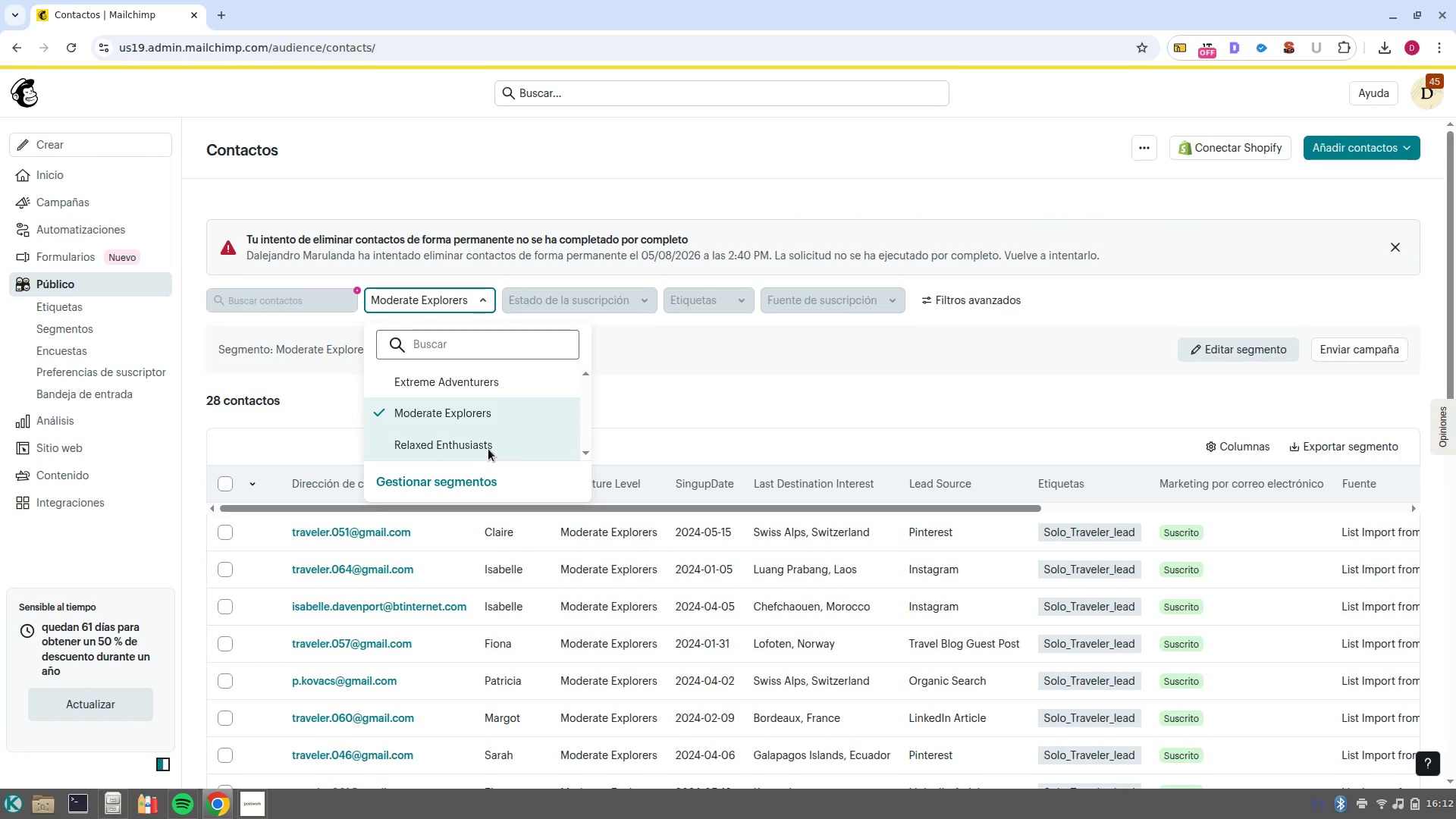 
left_click([489, 447])
 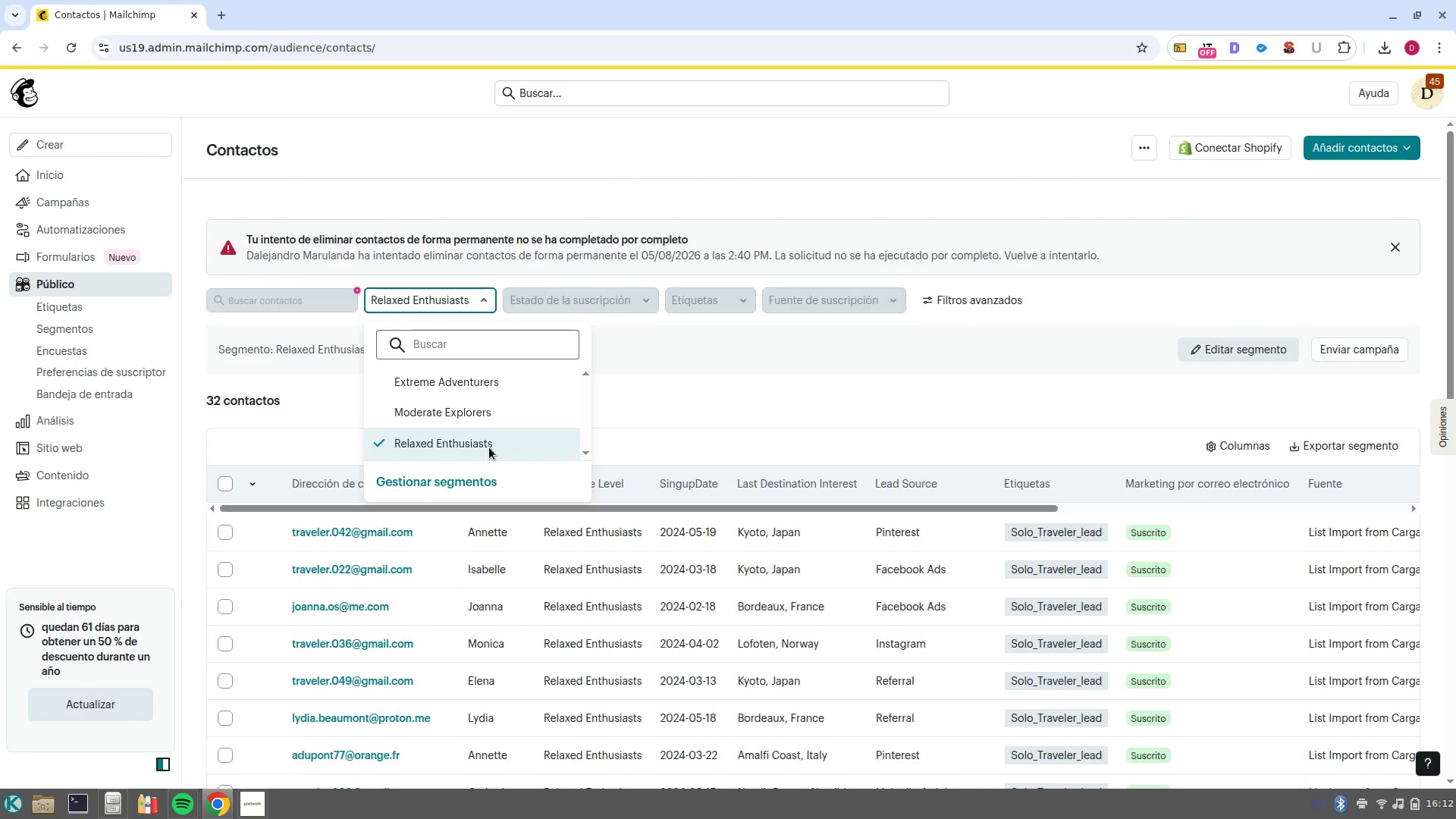 
scroll: coordinate [833, 556], scroll_direction: down, amount: 10.0
 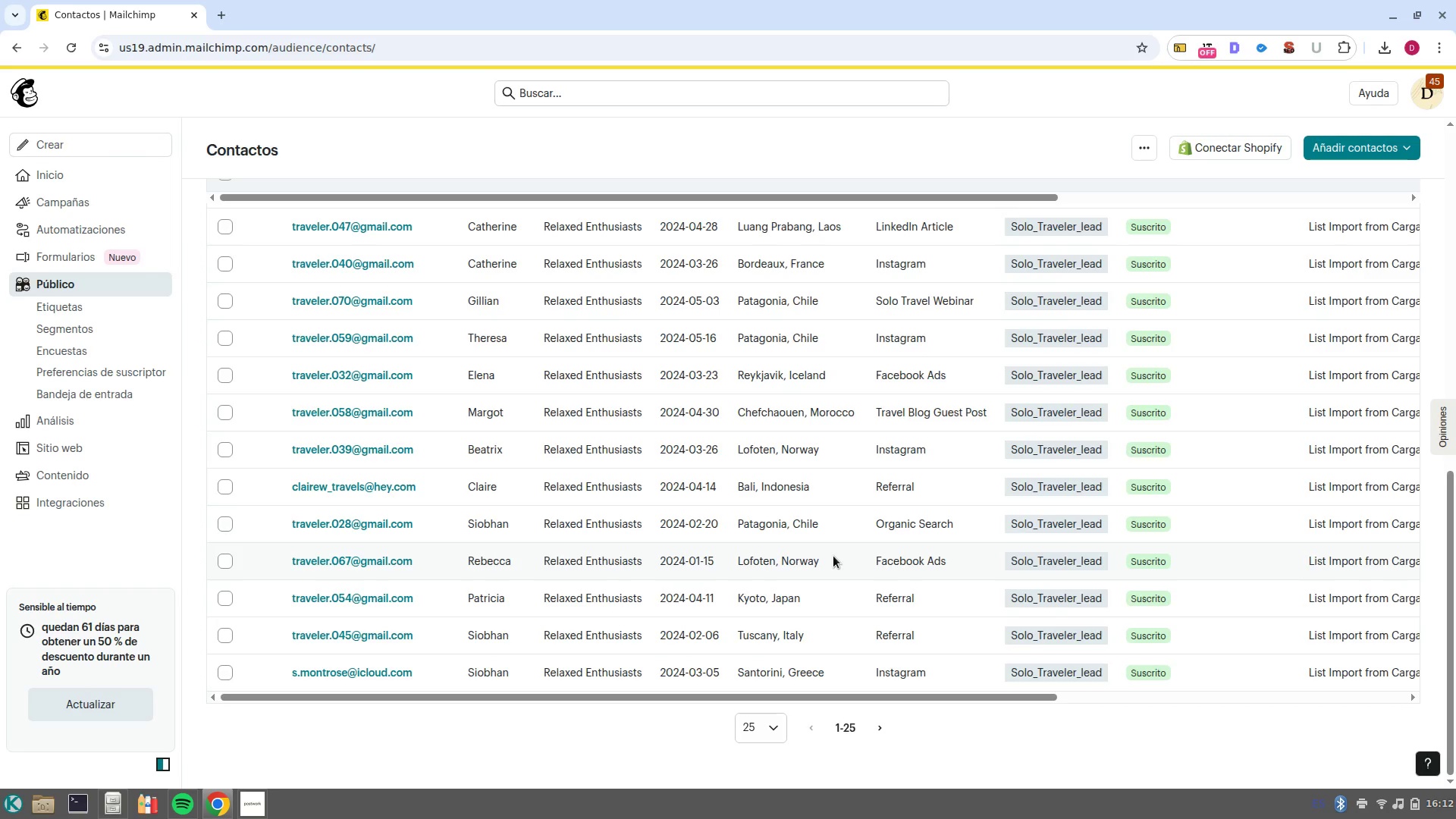 
wait(5.48)
 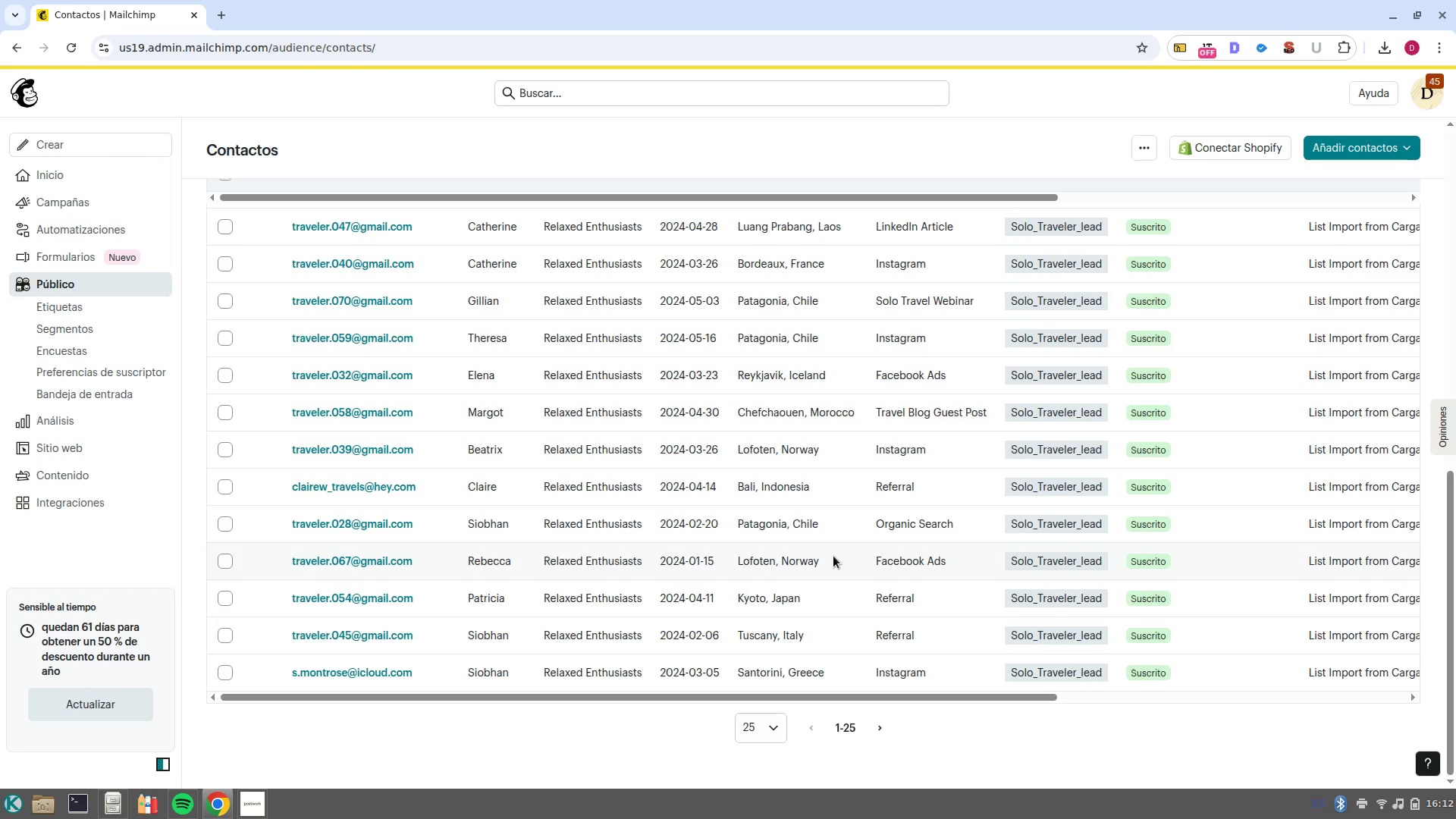 
scroll: coordinate [833, 556], scroll_direction: up, amount: 9.0
 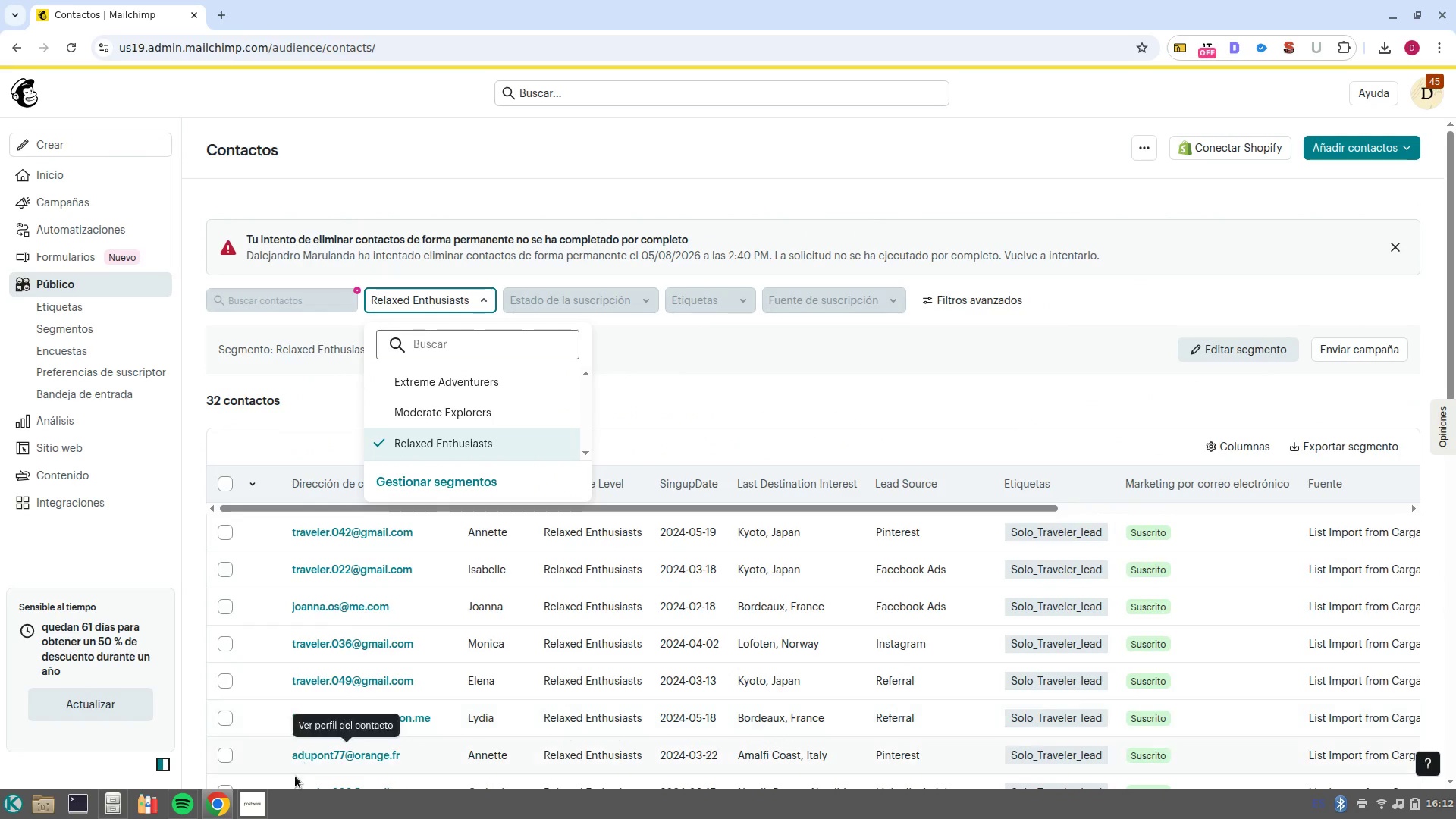 
left_click([259, 815])